 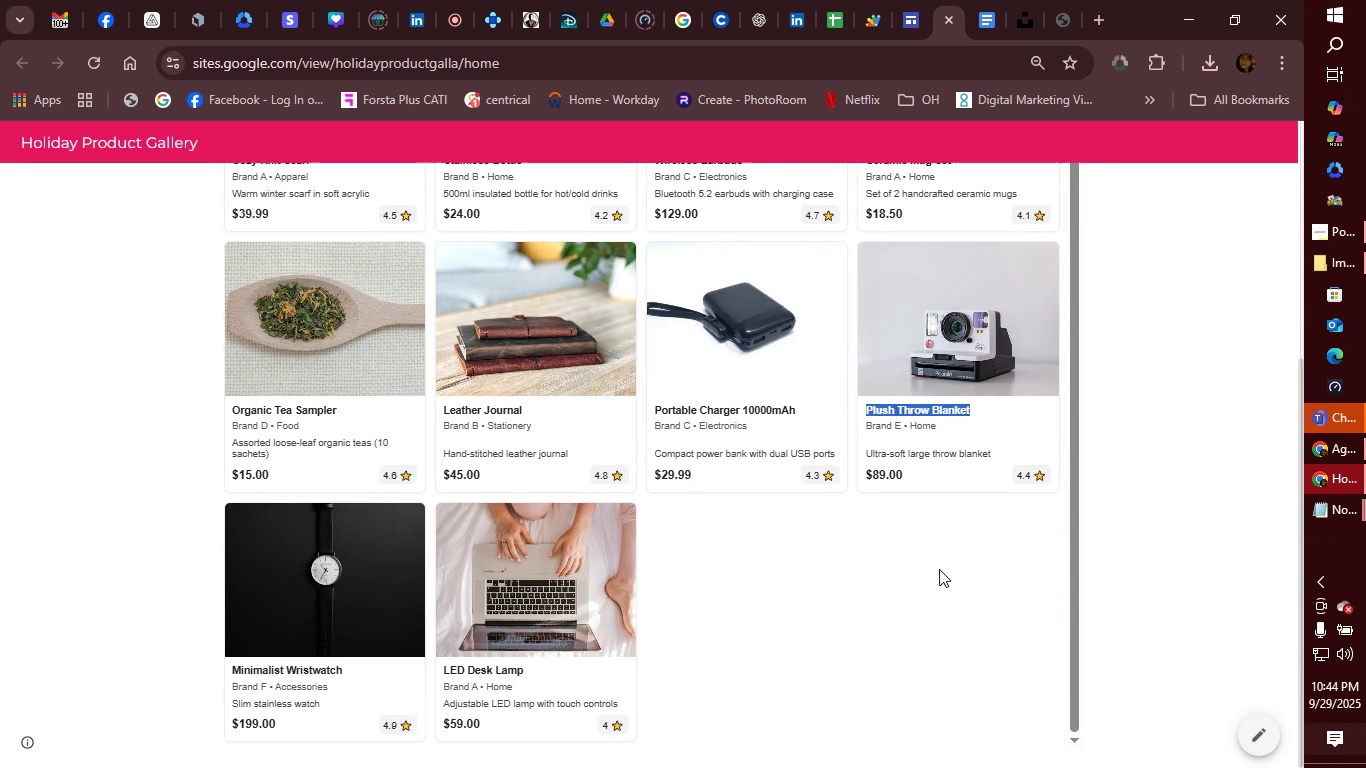 
key(Control+C)
 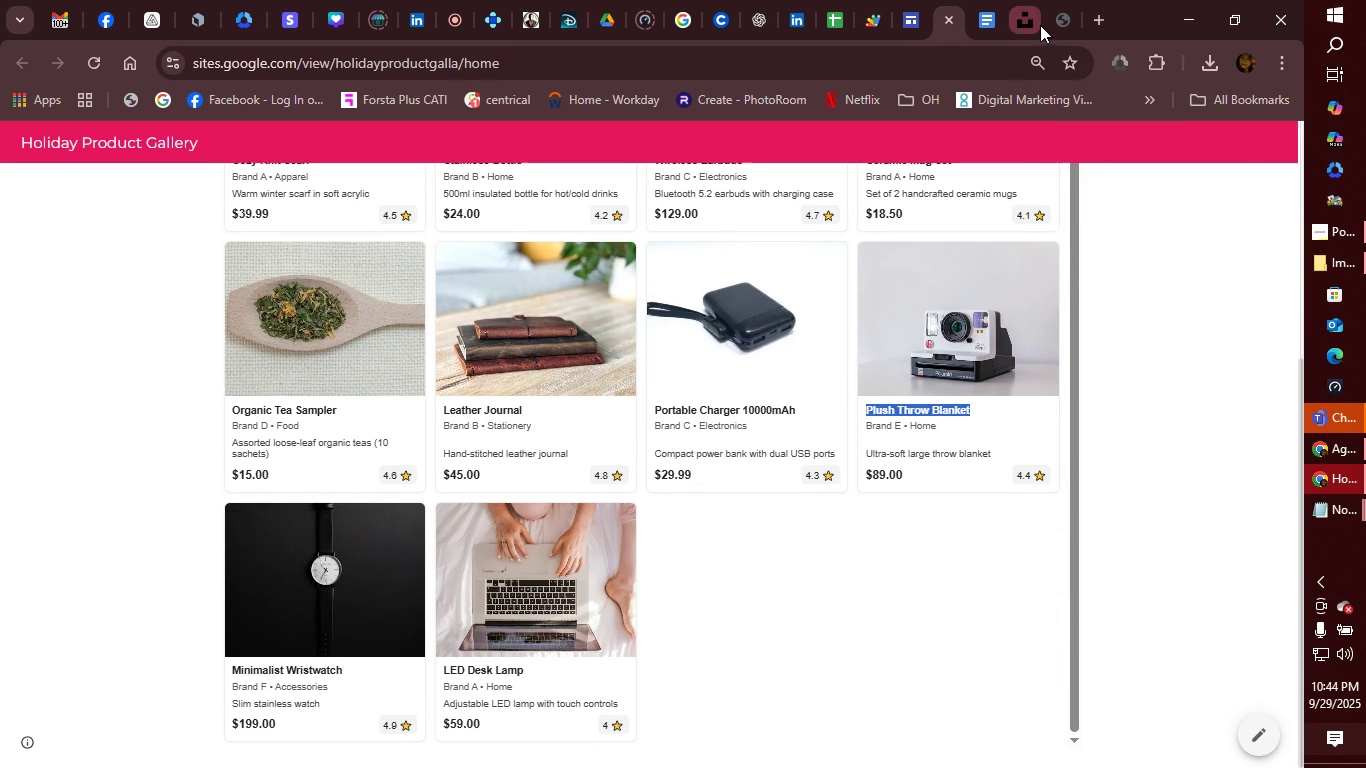 
left_click([1052, 19])
 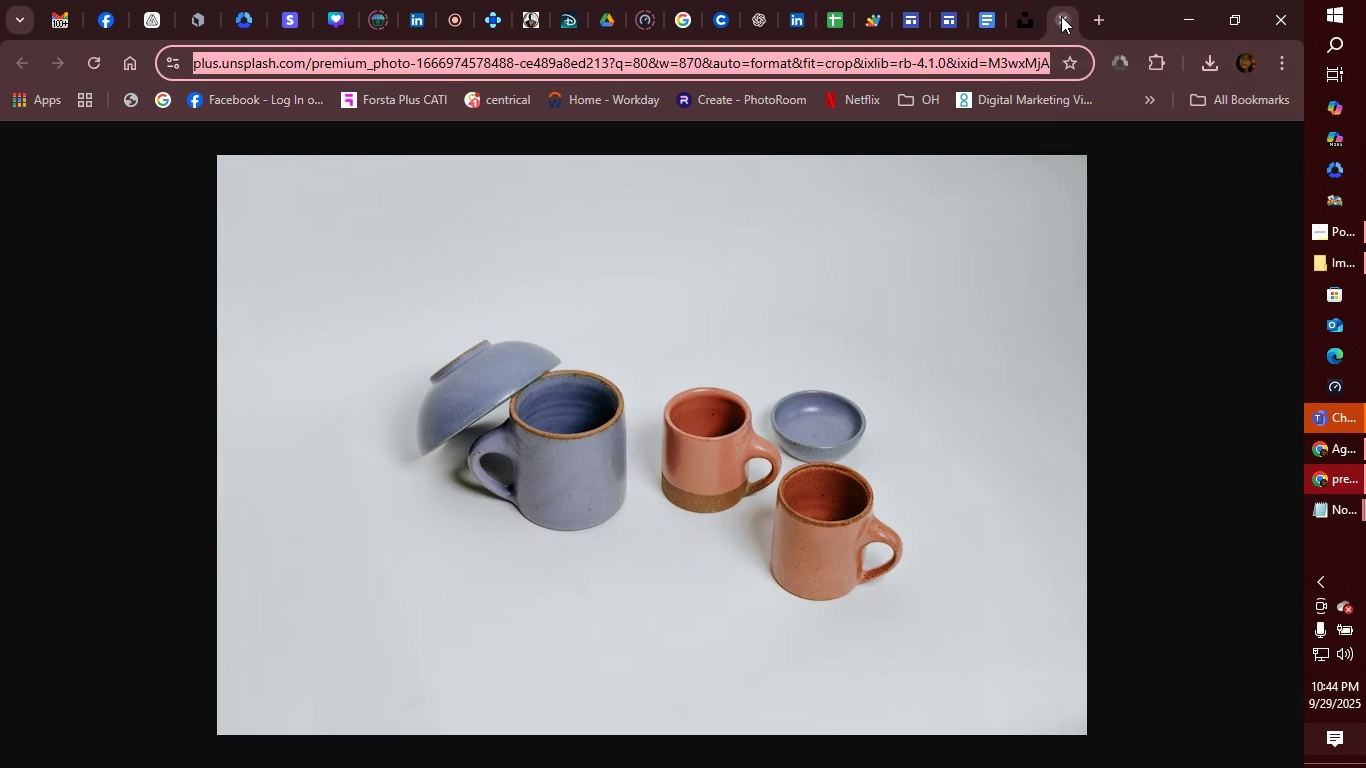 
left_click([1061, 16])
 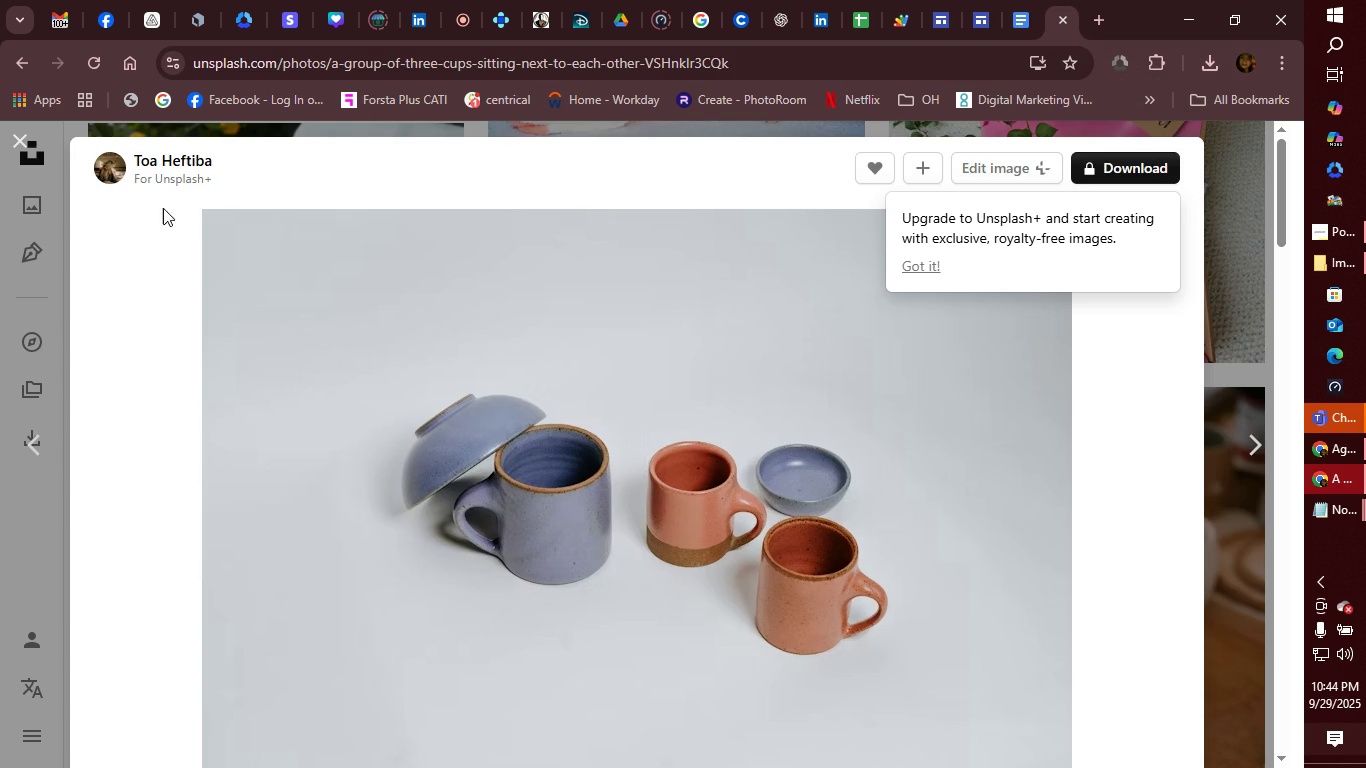 
left_click([23, 145])